 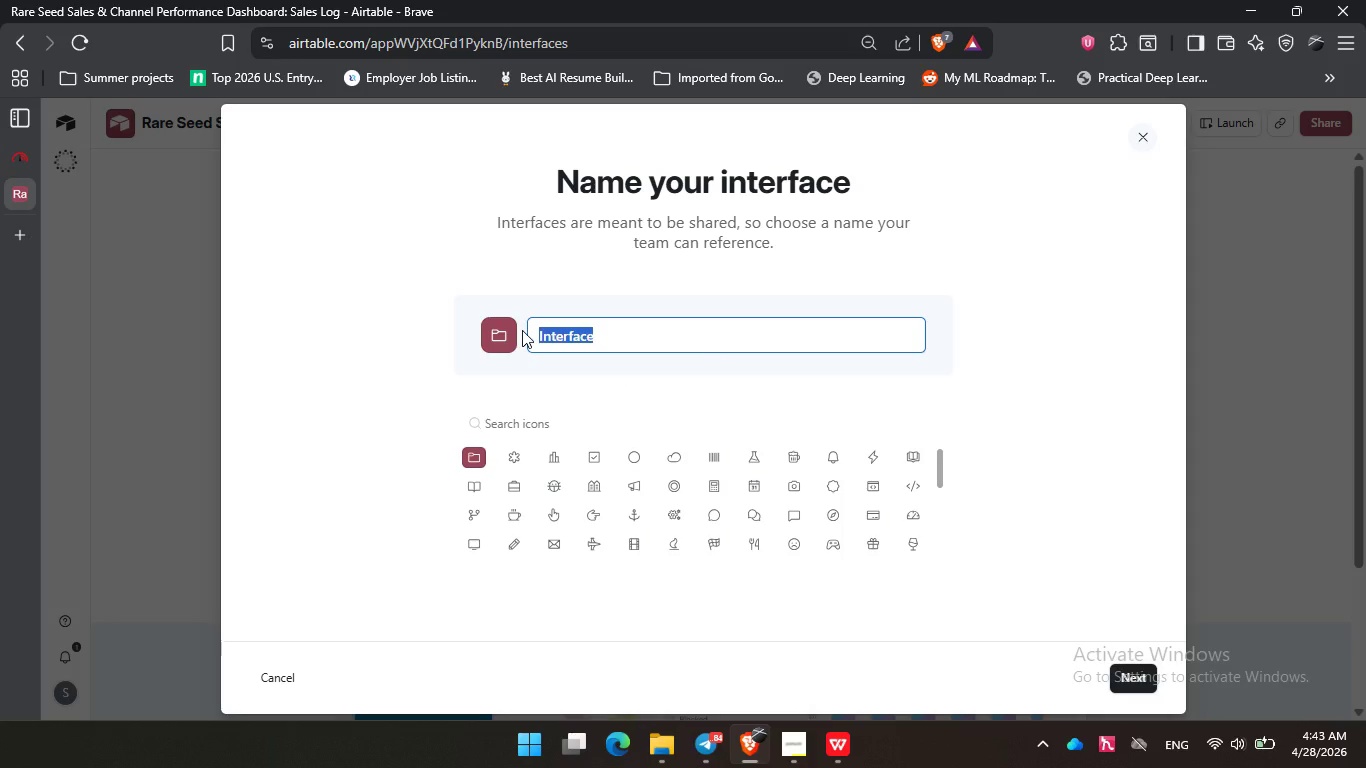 
type(Seed Sales Performance Dasg)
key(Backspace)
type(hboards)
 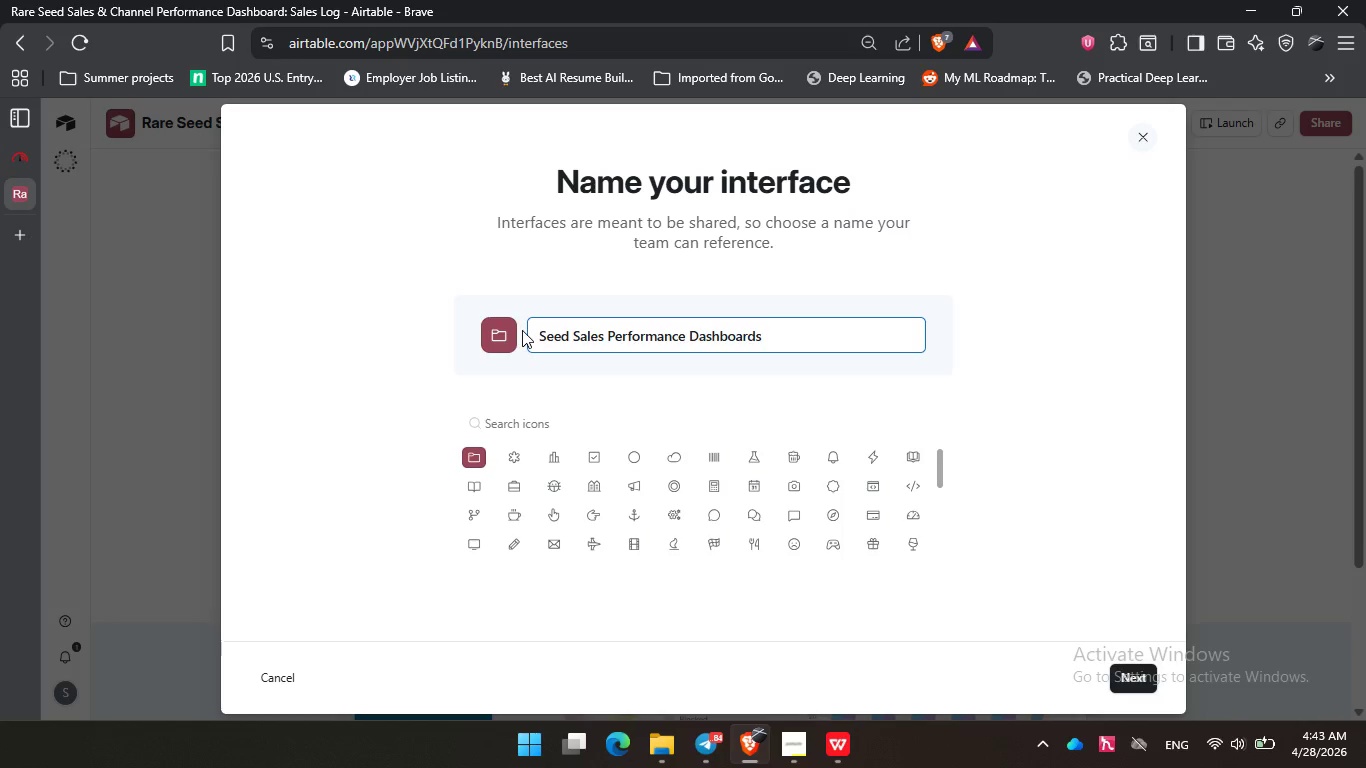 
key(Enter)
 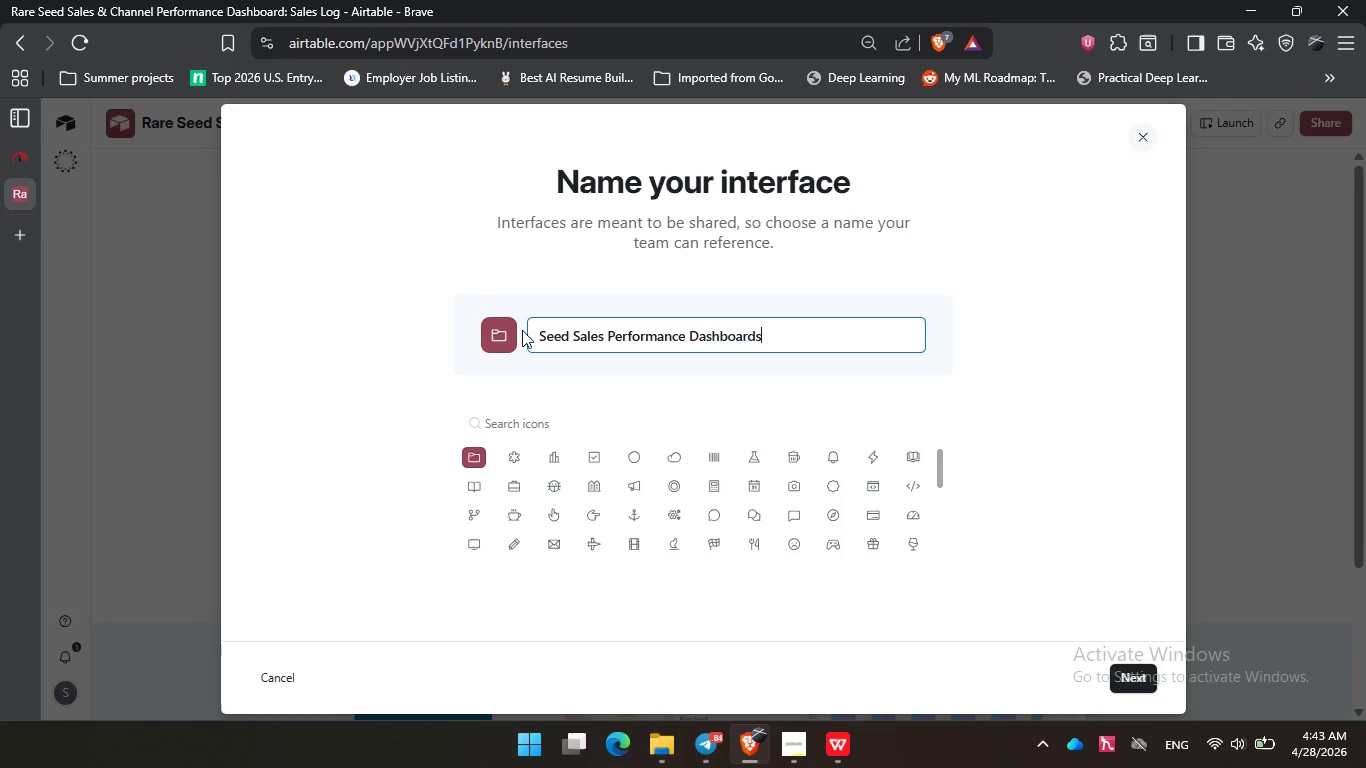 
key(Backspace)
 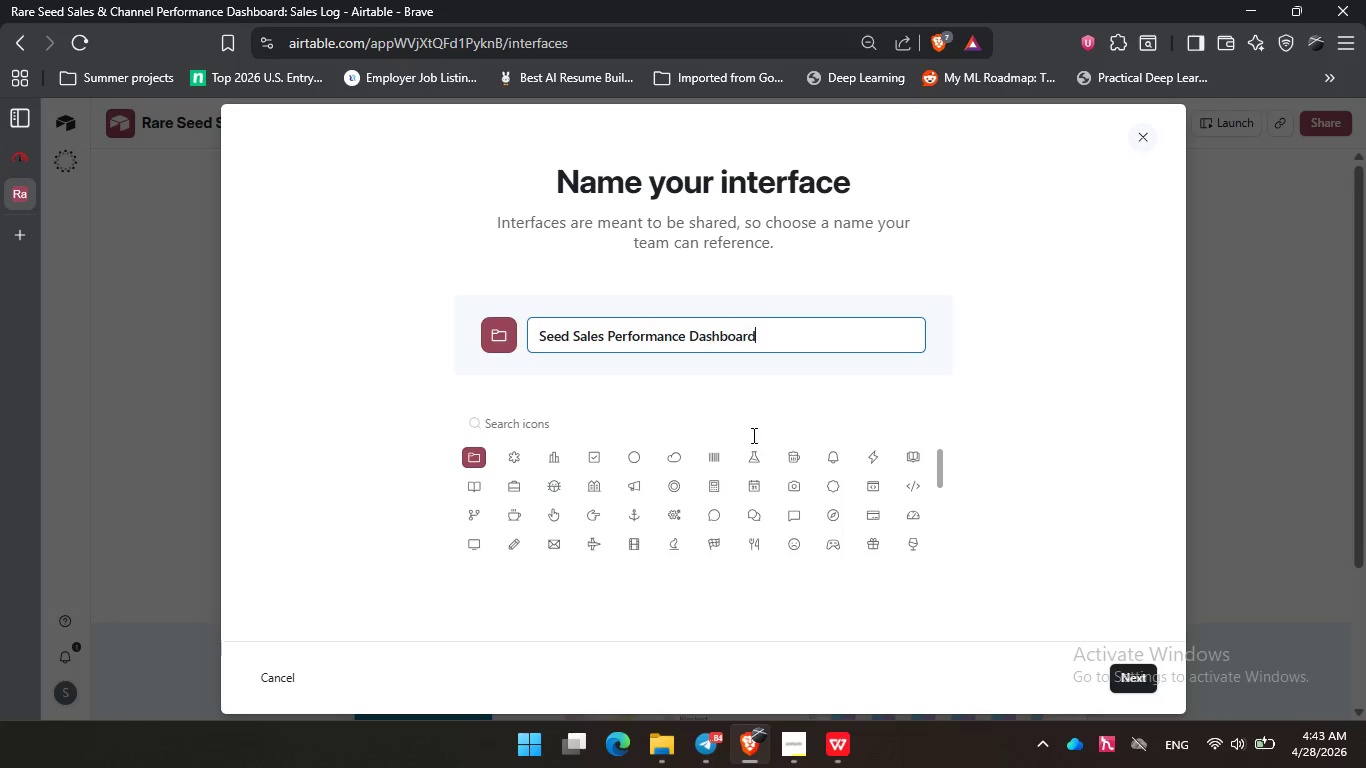 
wait(6.52)
 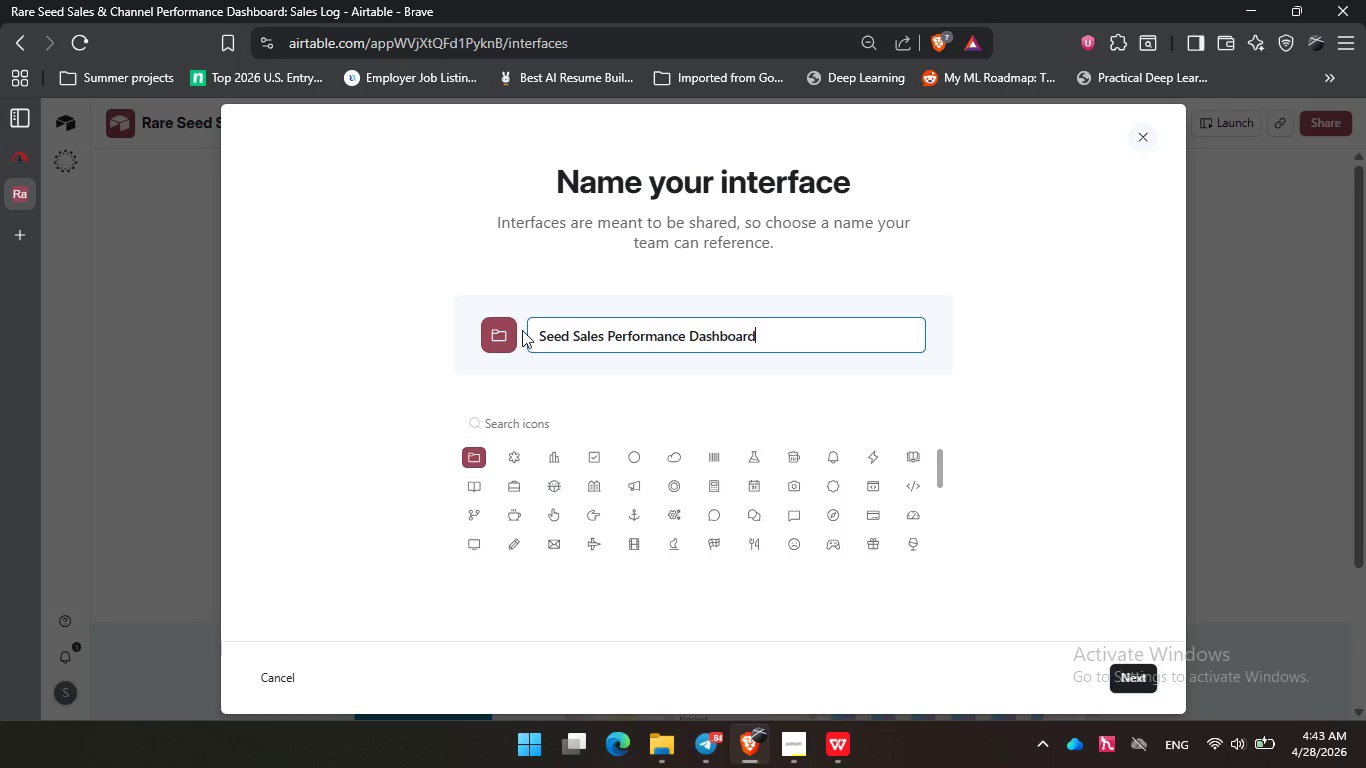 
left_click([563, 457])
 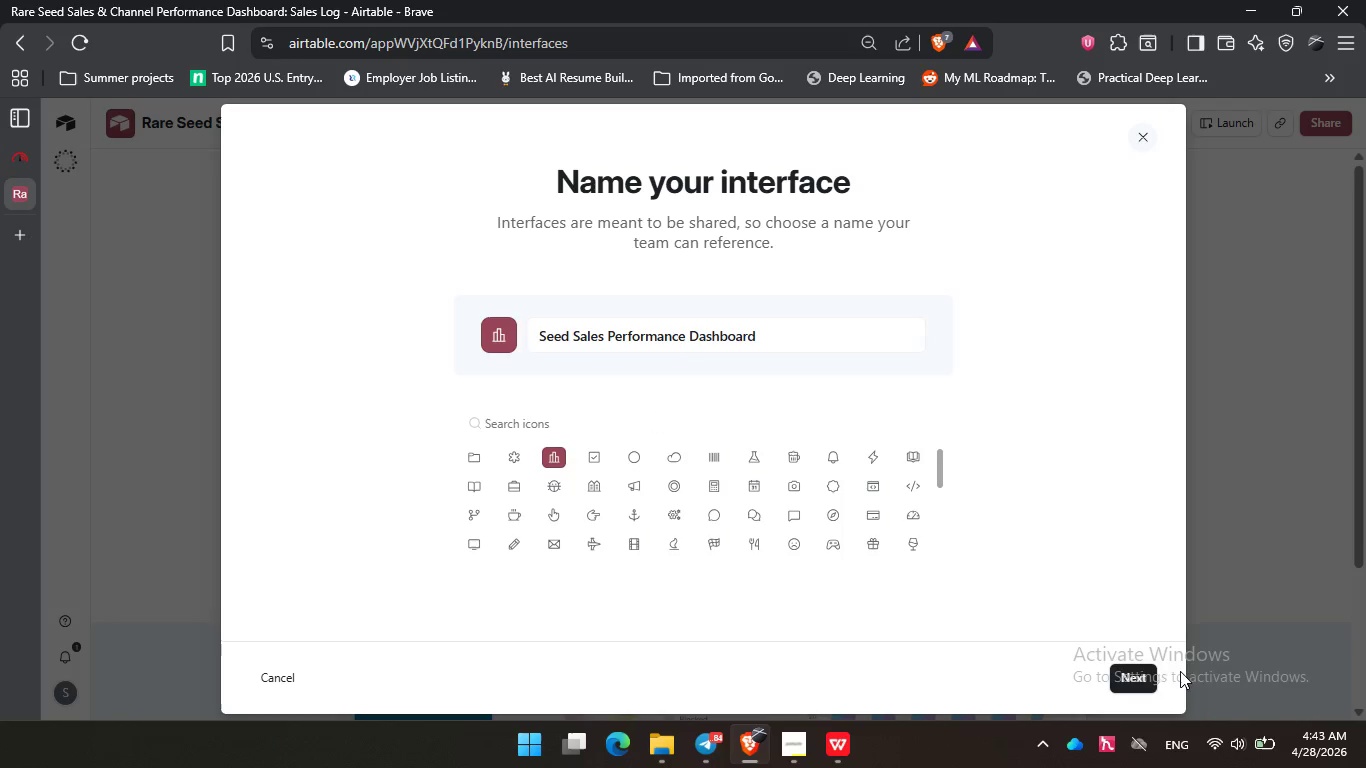 
left_click([1143, 679])
 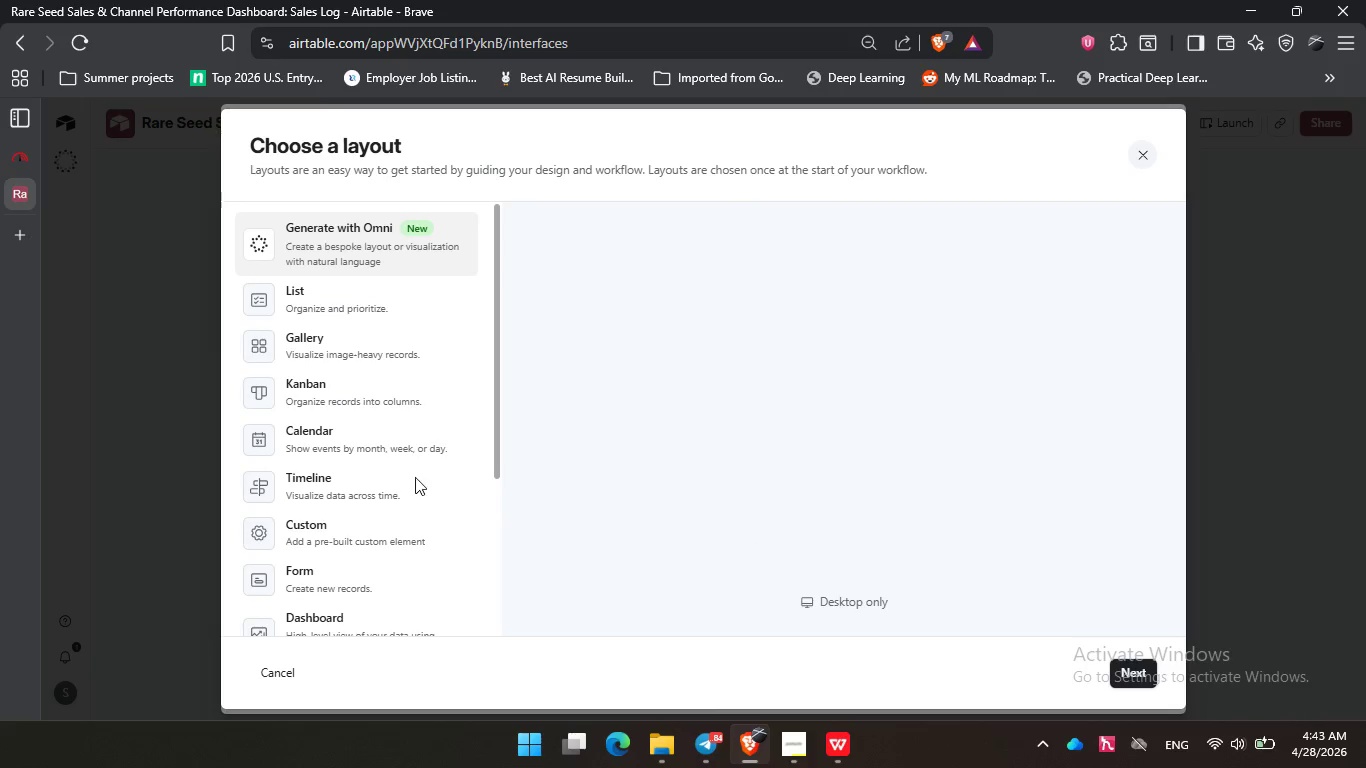 
scroll: coordinate [369, 468], scroll_direction: down, amount: 7.0
 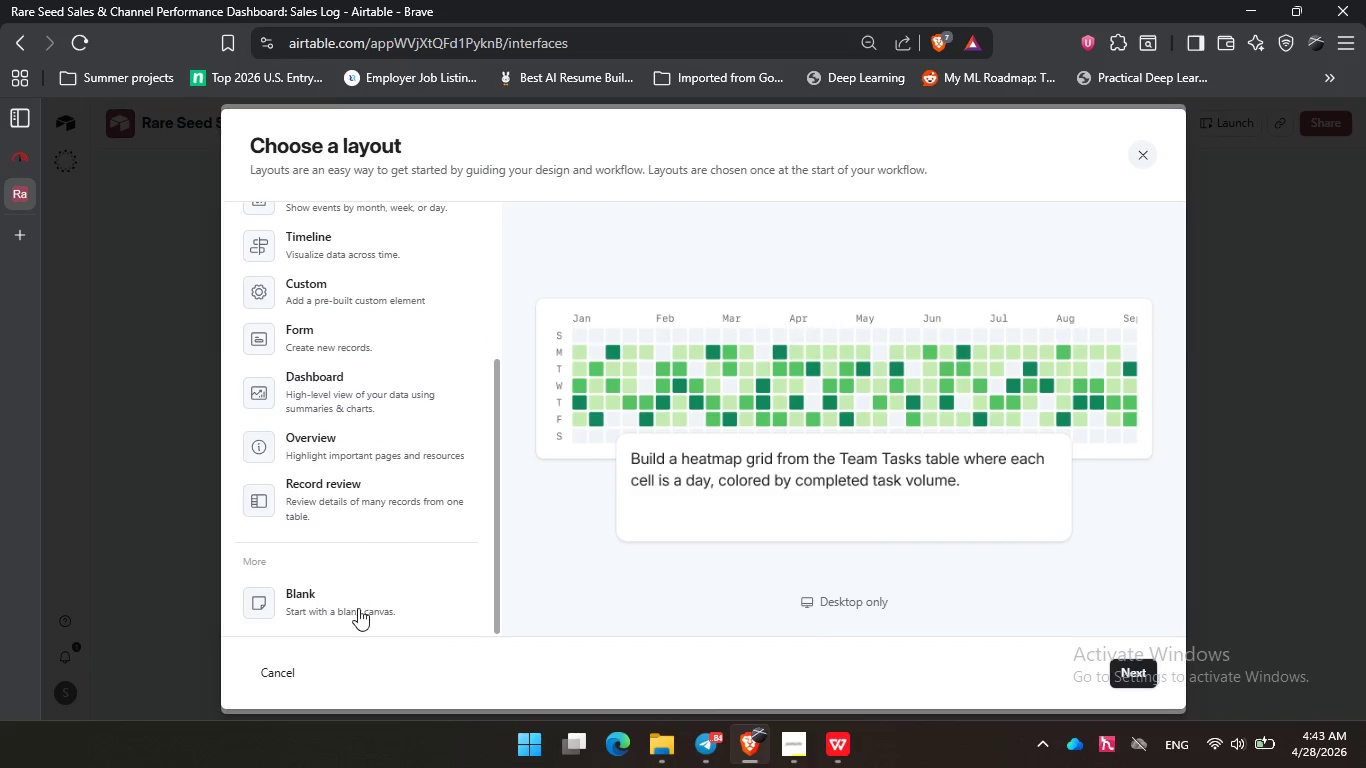 
left_click([358, 610])
 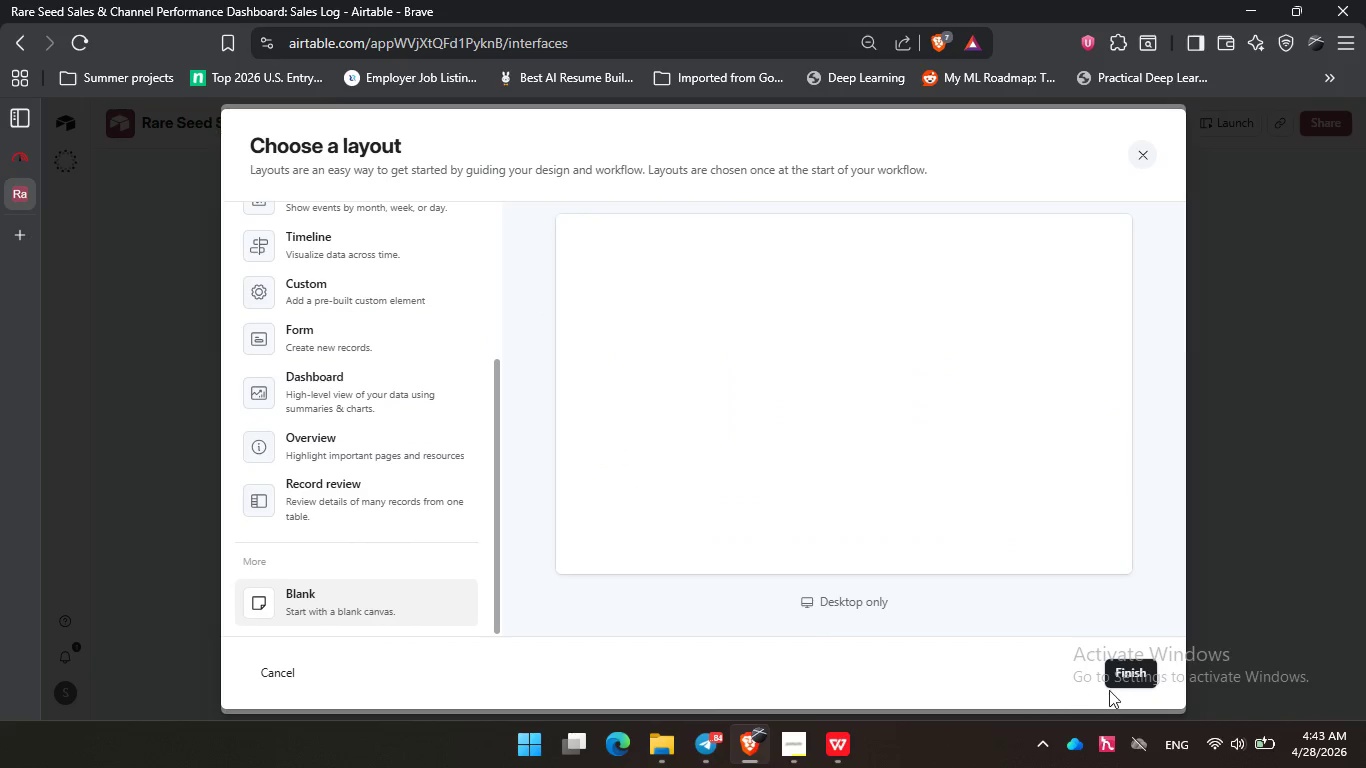 
left_click([1127, 679])
 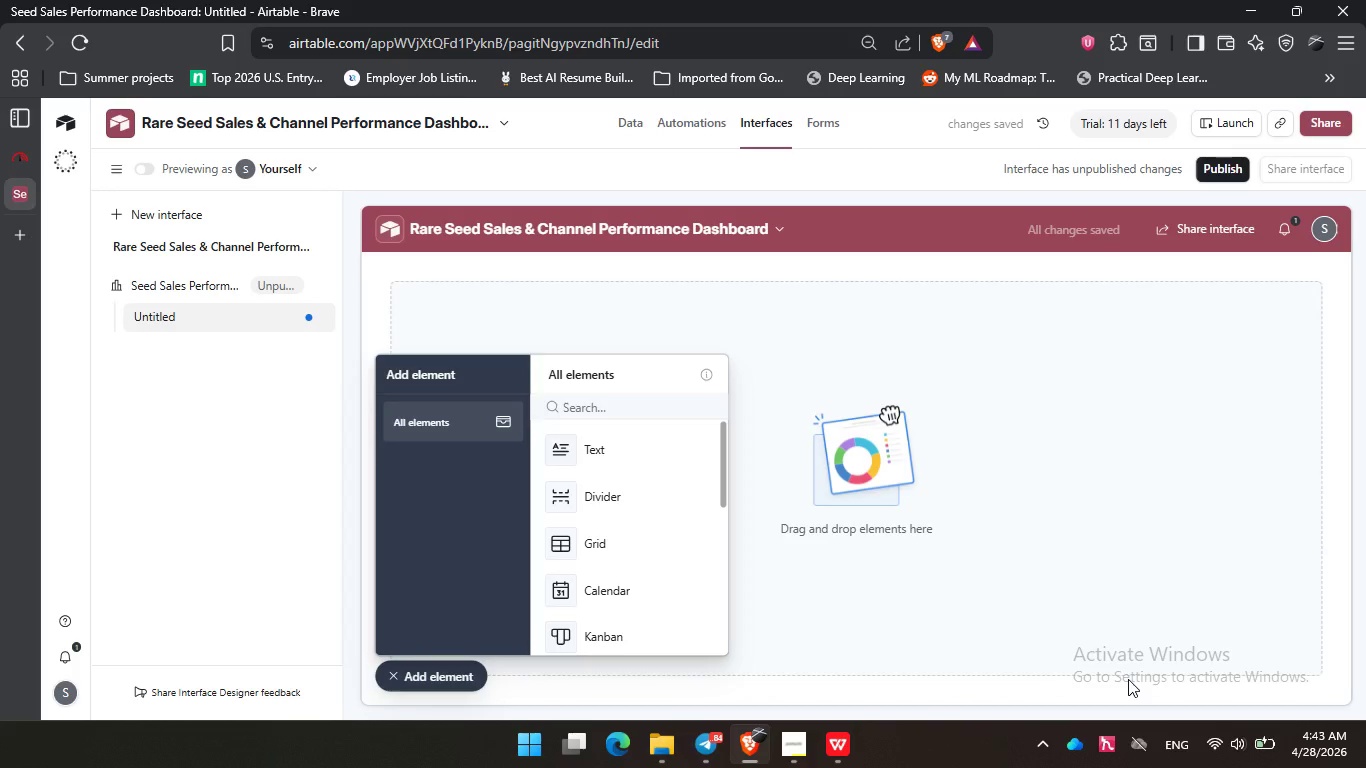 
wait(10.78)
 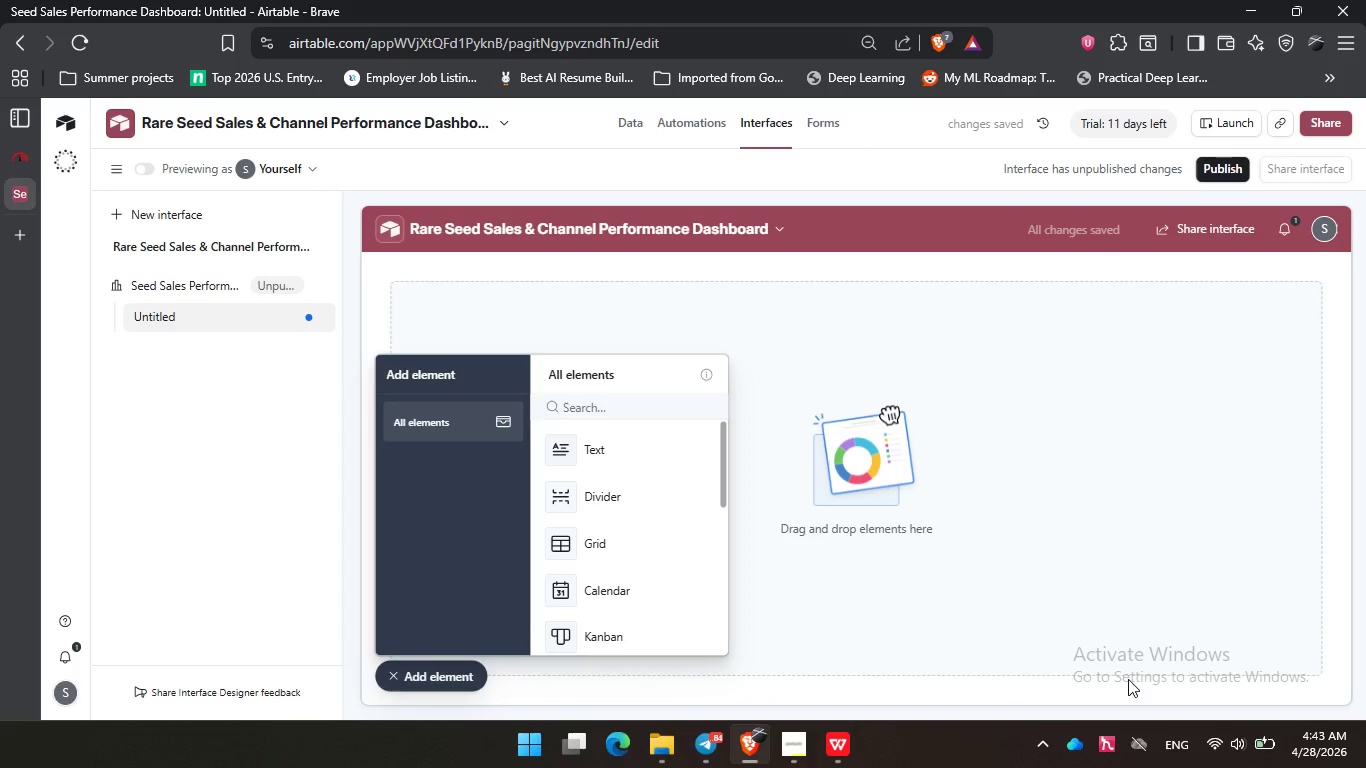 
left_click([602, 409])
 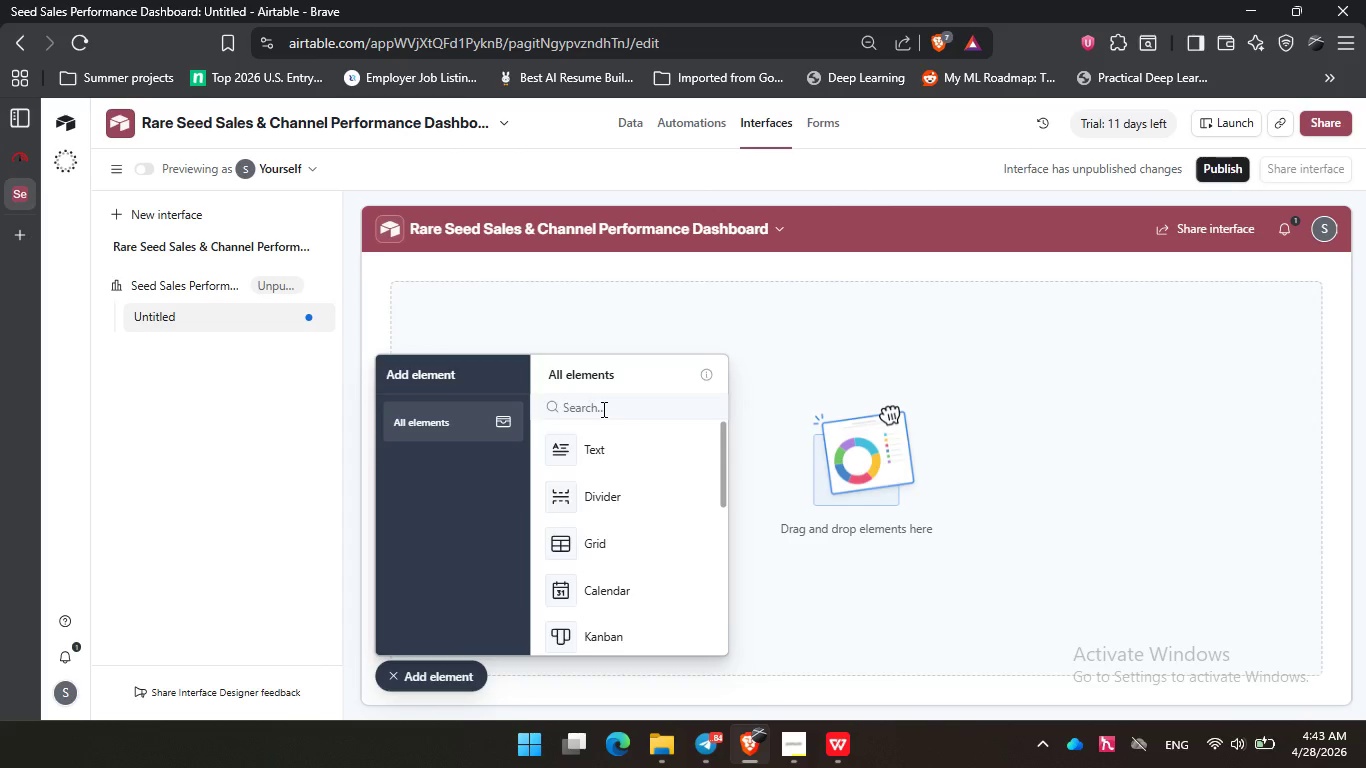 
type(su)
key(Backspace)
key(Backspace)
key(Backspace)
 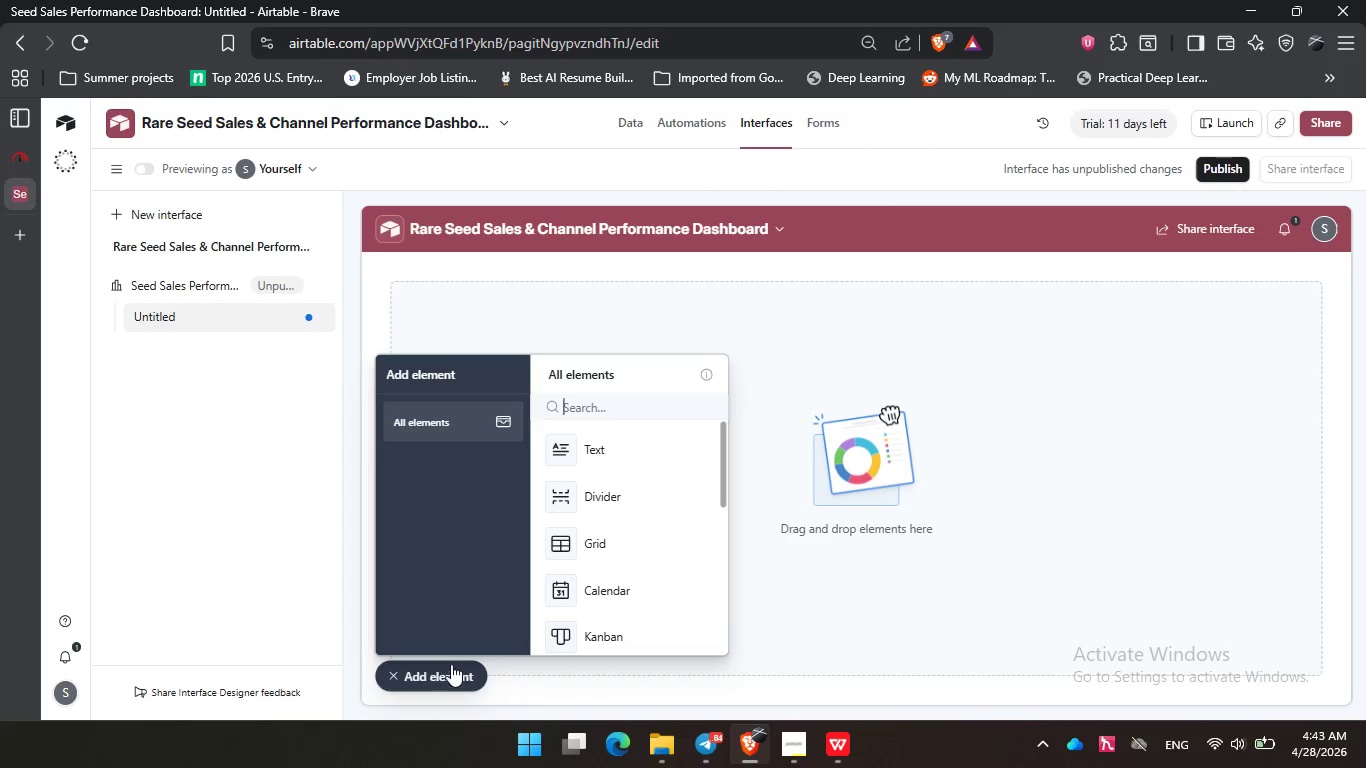 
left_click([451, 666])
 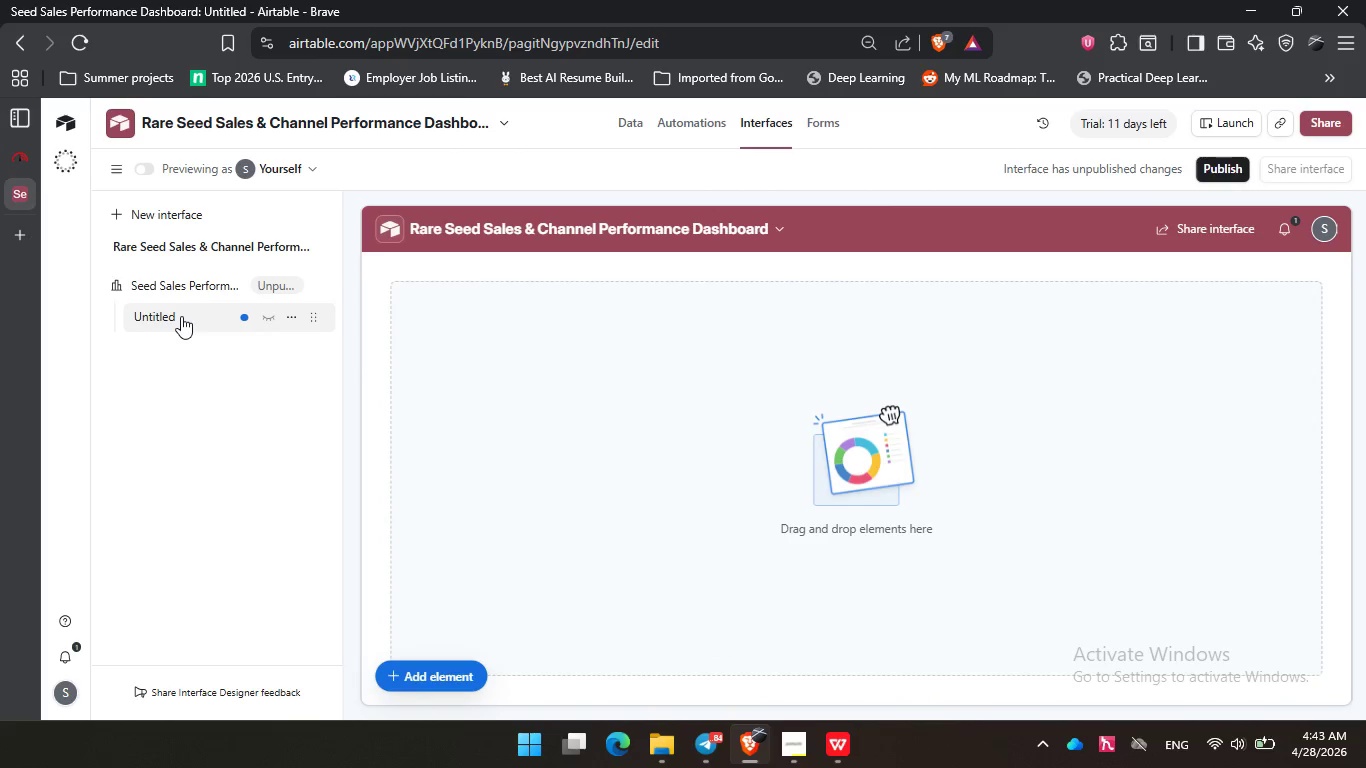 
double_click([181, 316])
 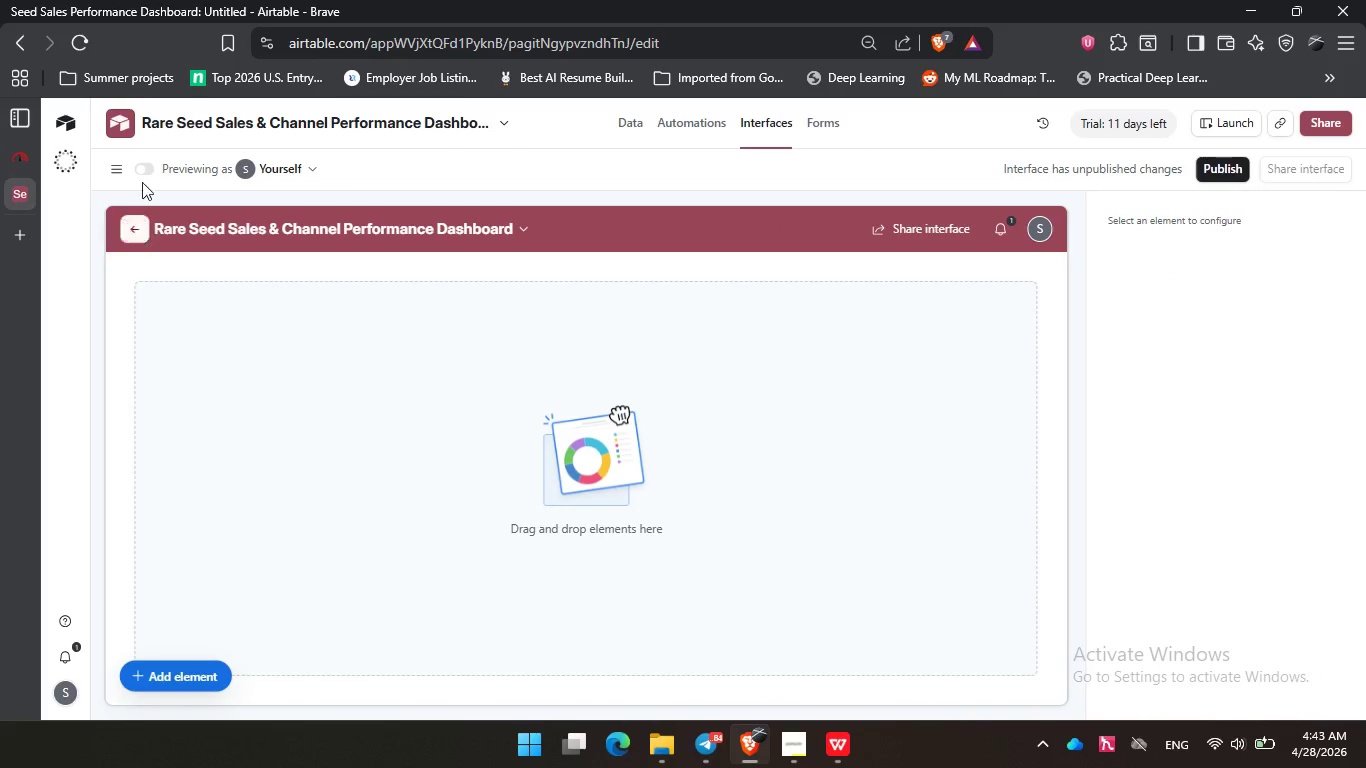 
left_click([119, 163])
 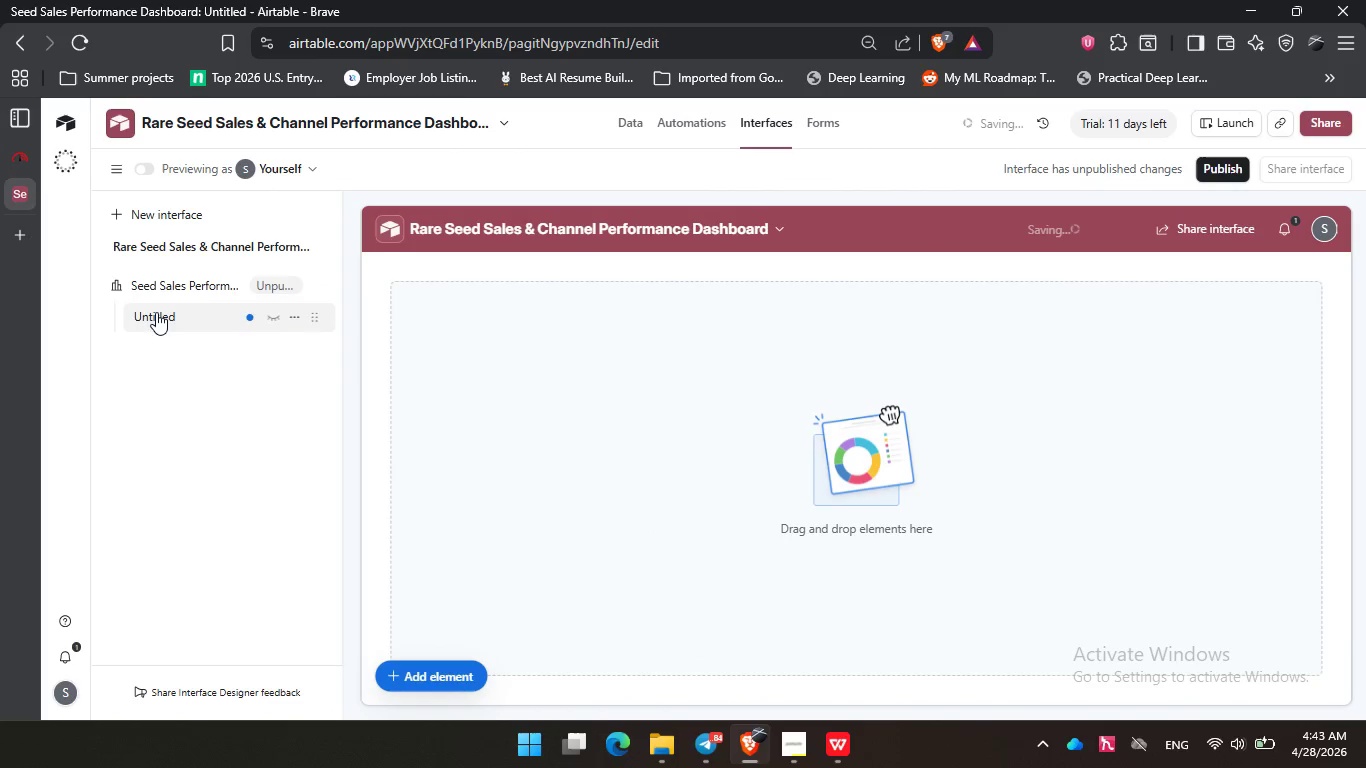 
double_click([156, 312])
 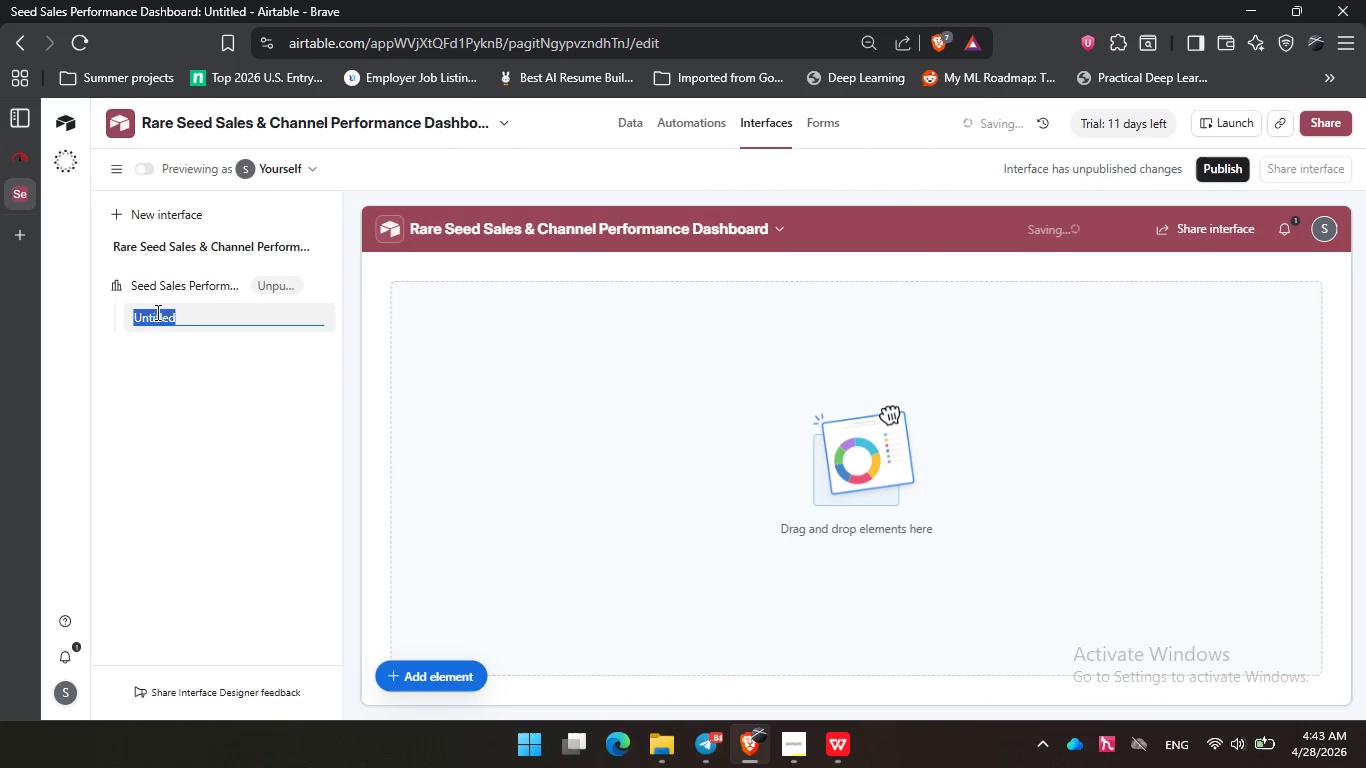 
triple_click([156, 312])
 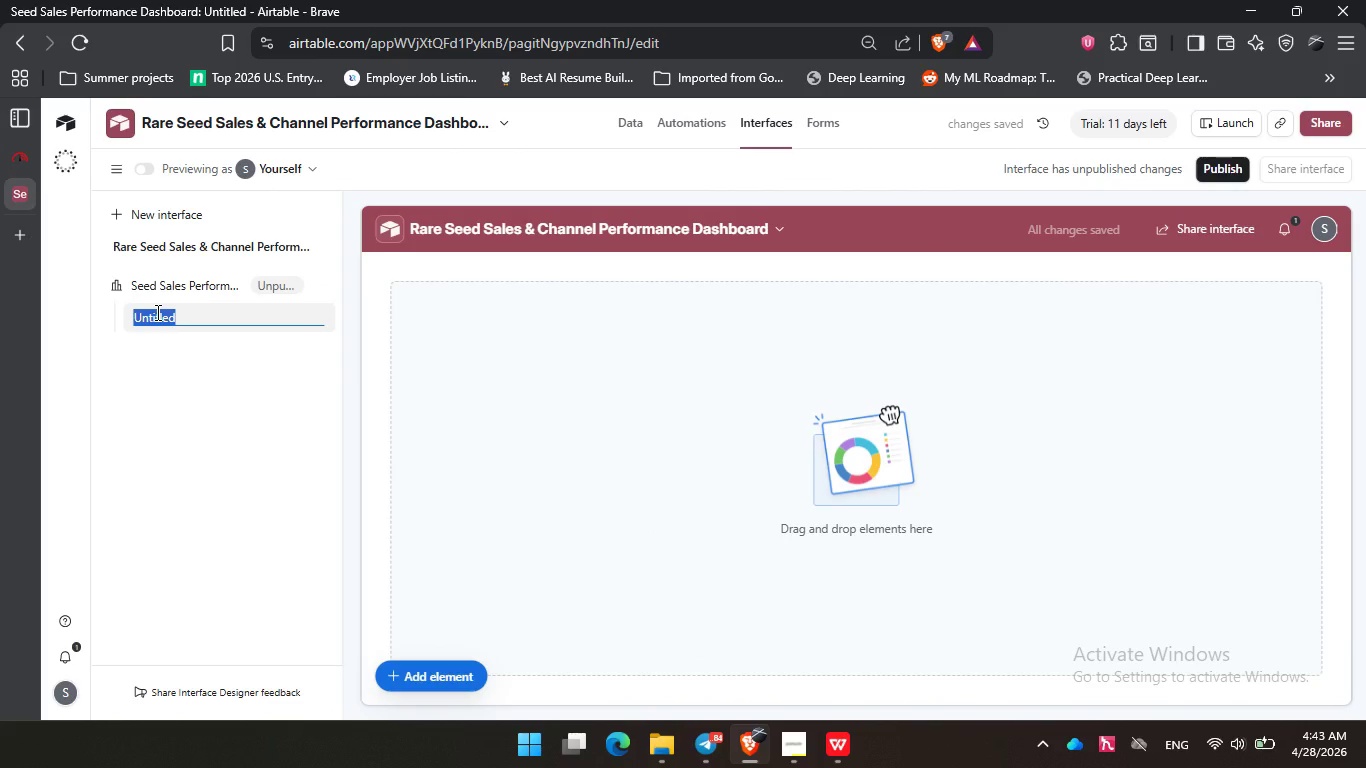 
type(Dashboards)
 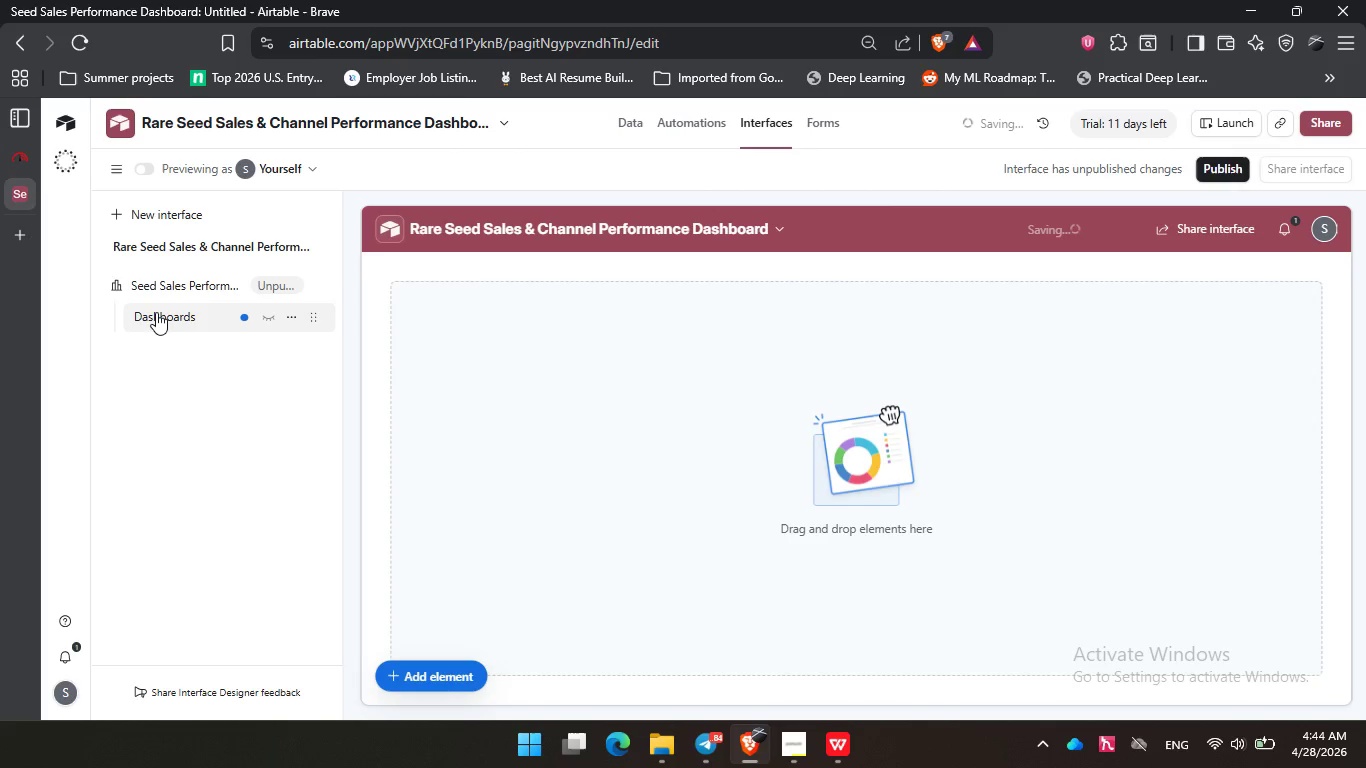 
key(Enter)
 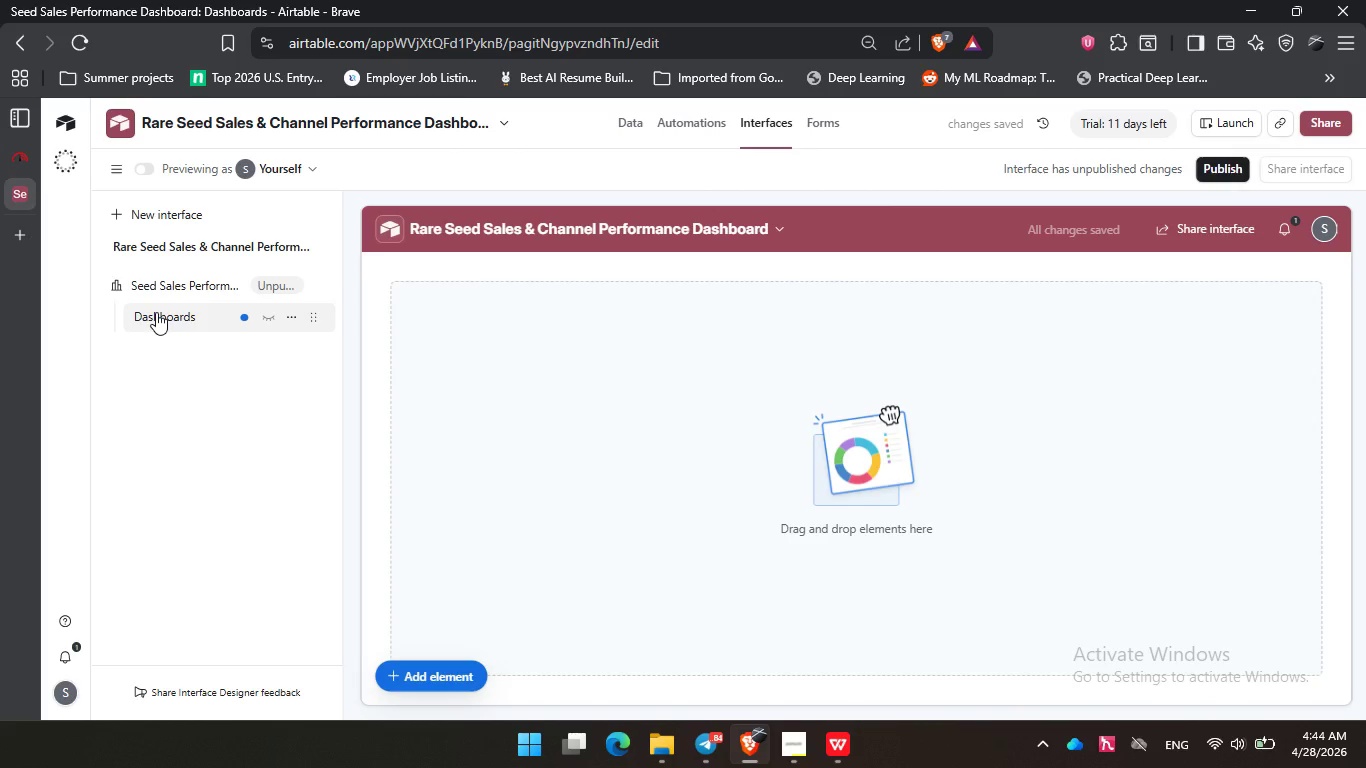 
wait(8.66)
 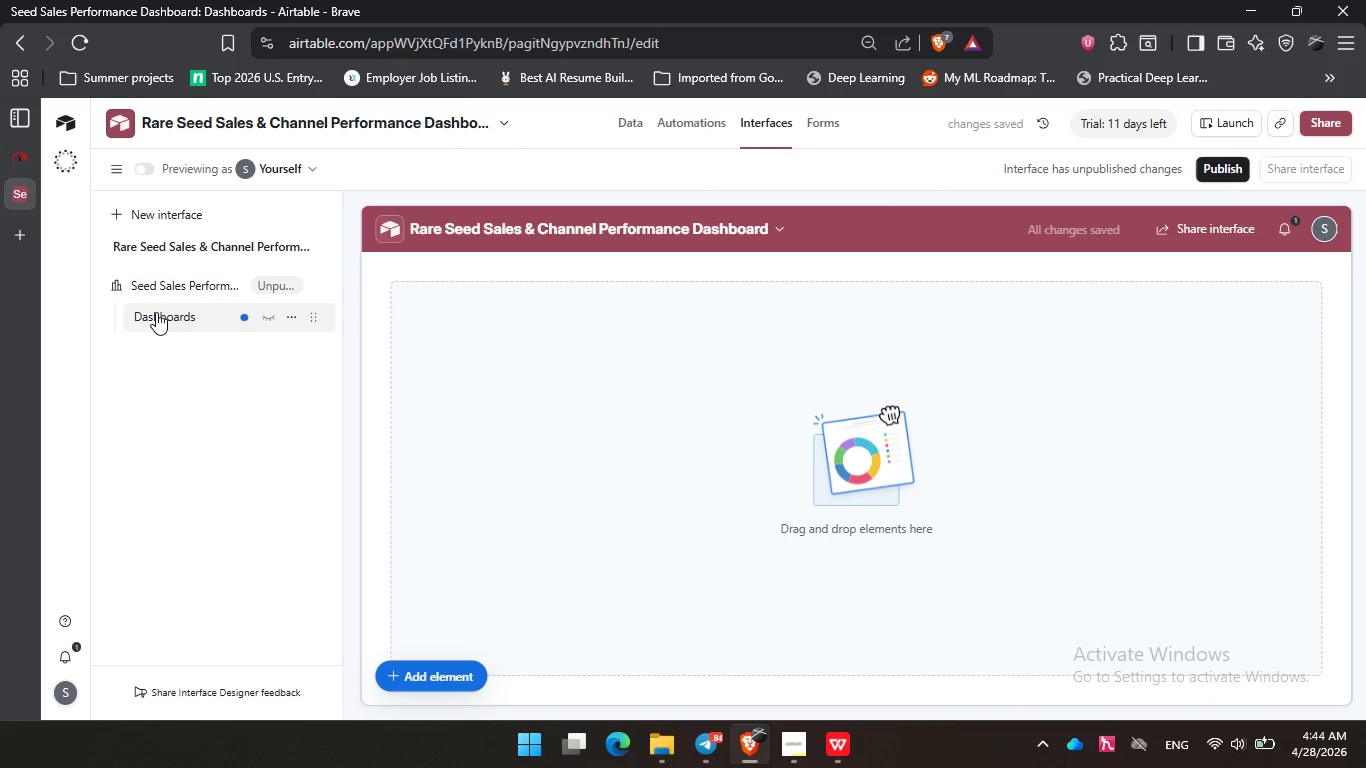 
left_click([814, 745])